 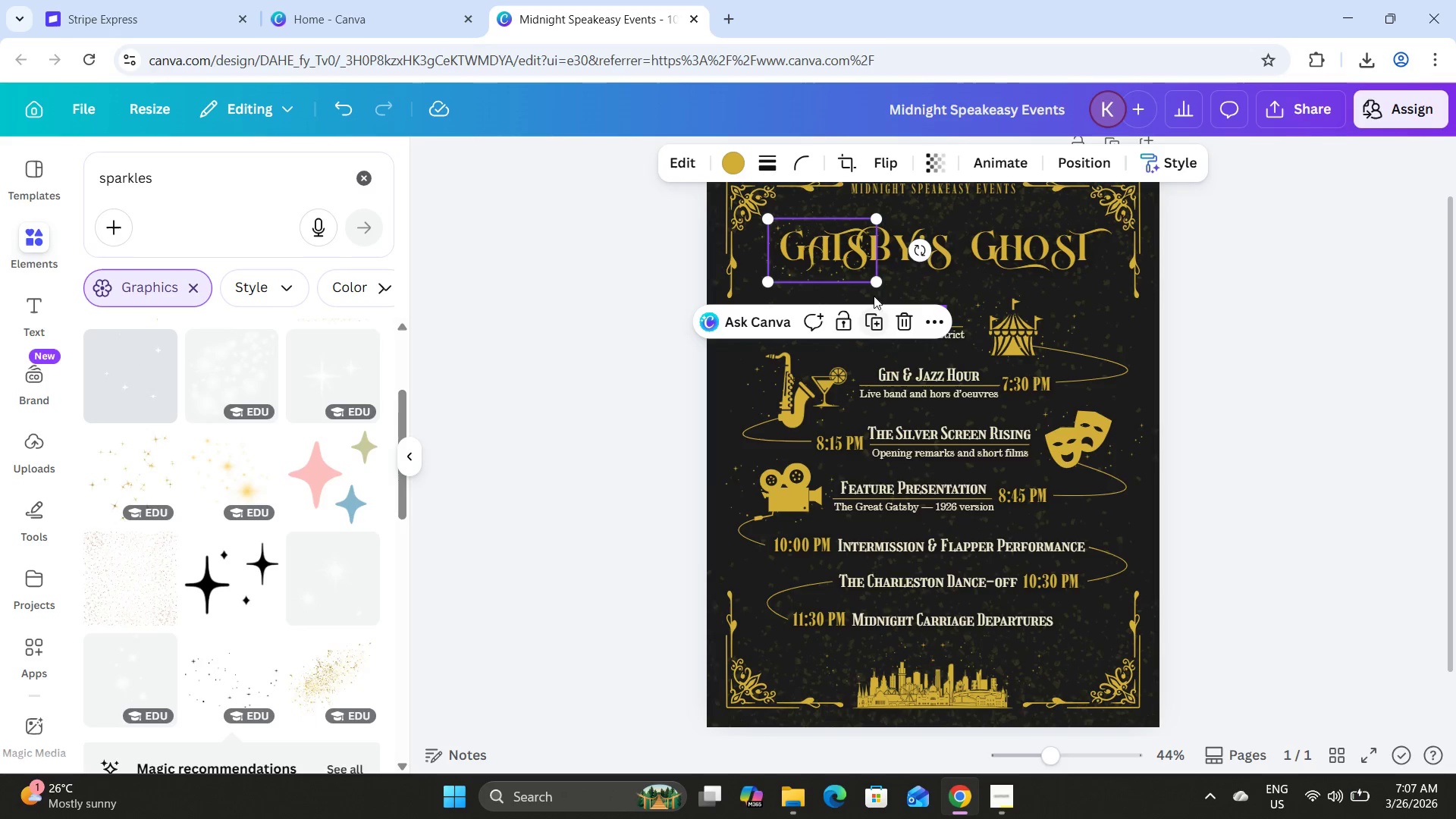 
left_click_drag(start_coordinate=[849, 268], to_coordinate=[947, 262])
 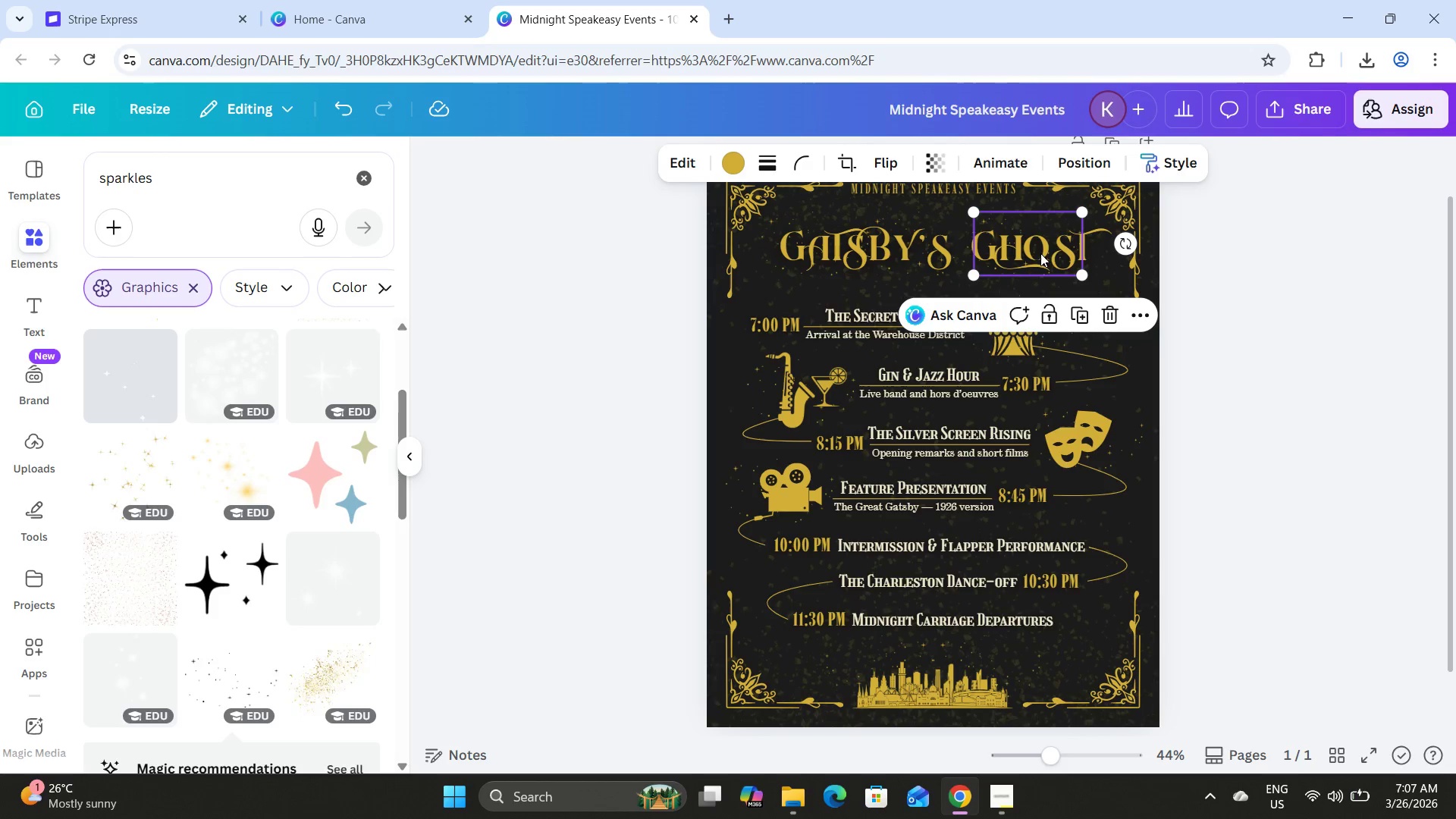 
left_click_drag(start_coordinate=[1056, 219], to_coordinate=[1045, 219])
 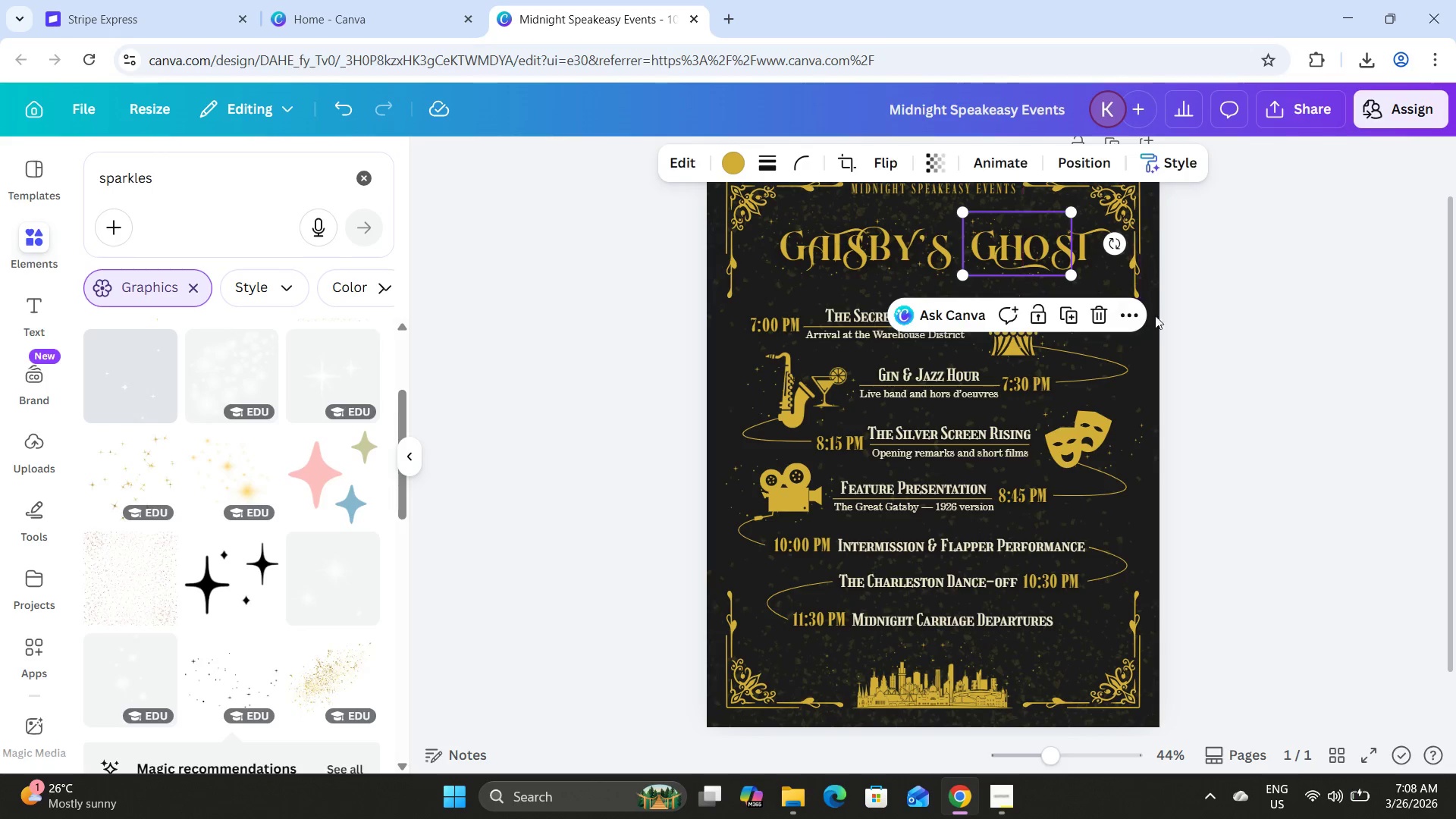 
left_click([1239, 317])
 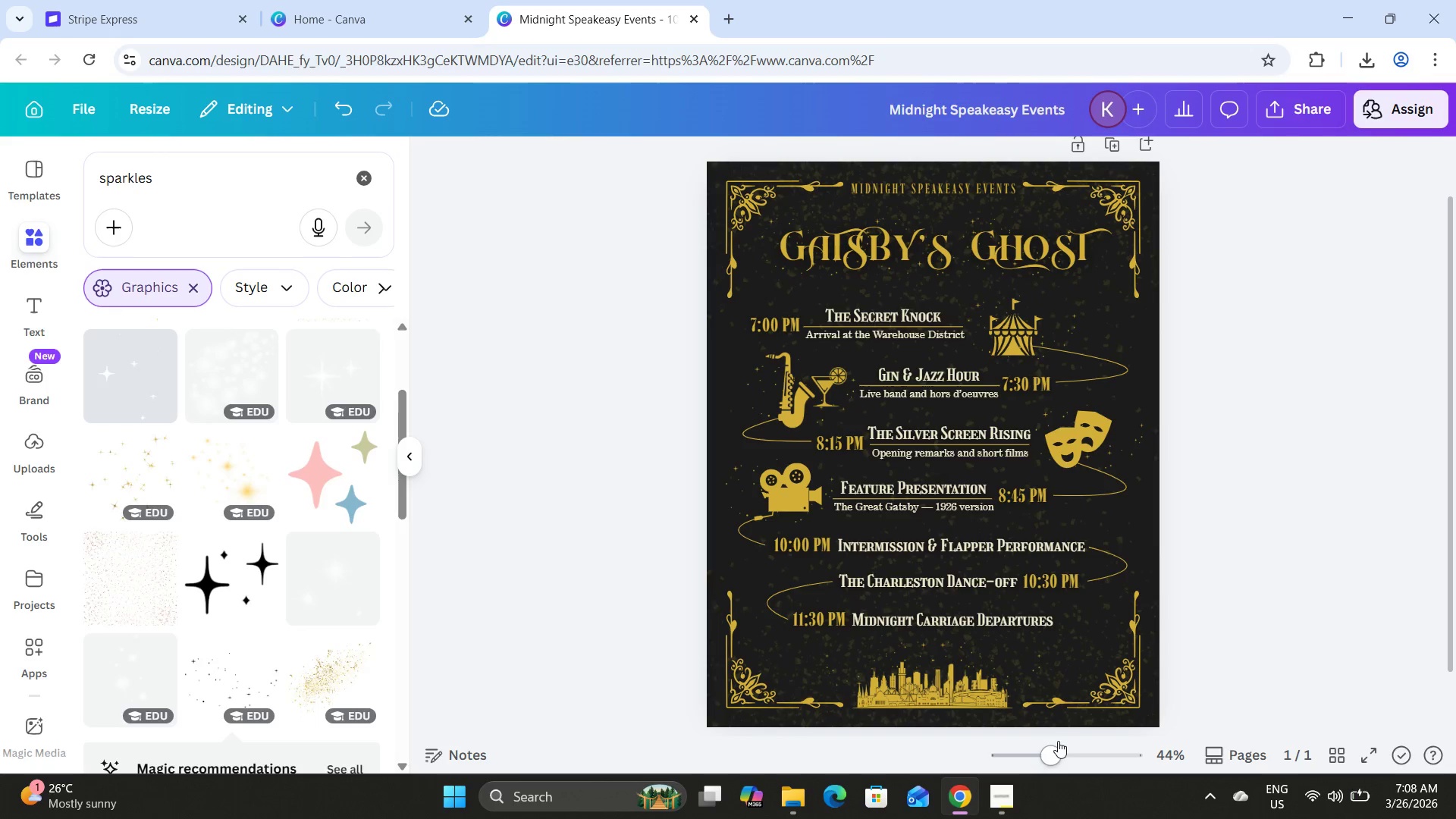 
left_click_drag(start_coordinate=[1051, 751], to_coordinate=[1070, 753])
 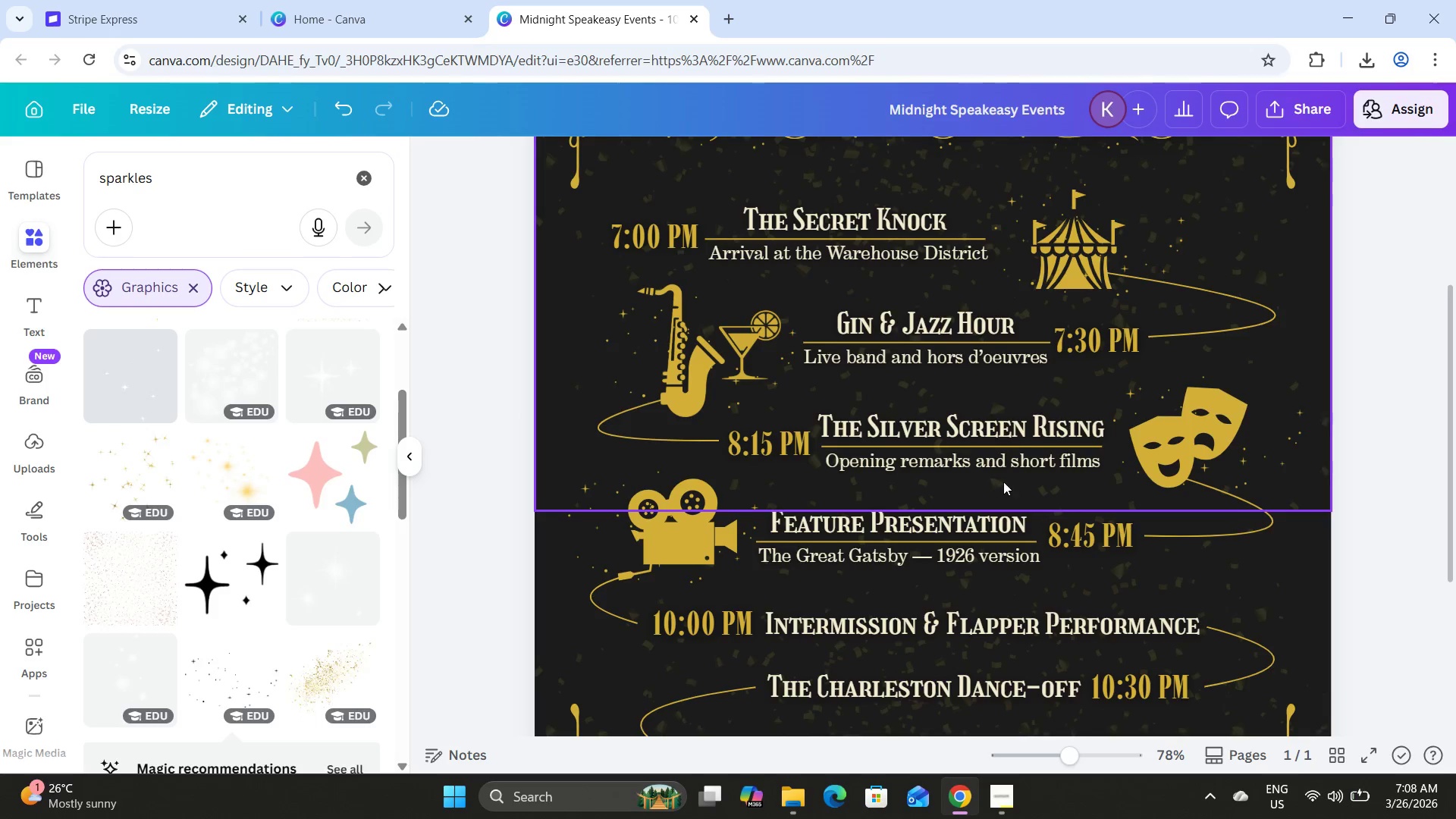 
scroll: coordinate [1003, 482], scroll_direction: up, amount: 3.0
 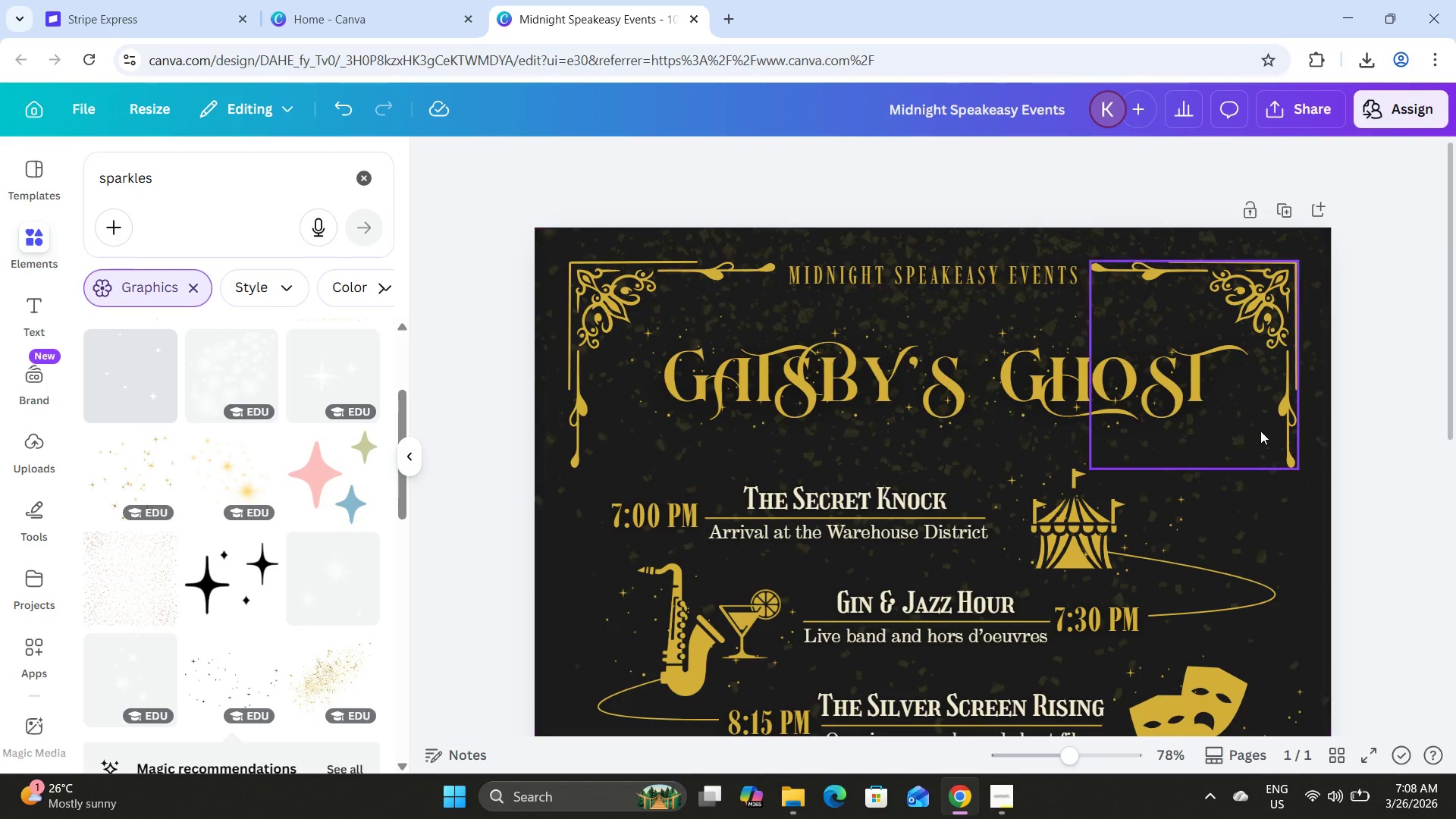 
key(Control+Z)
 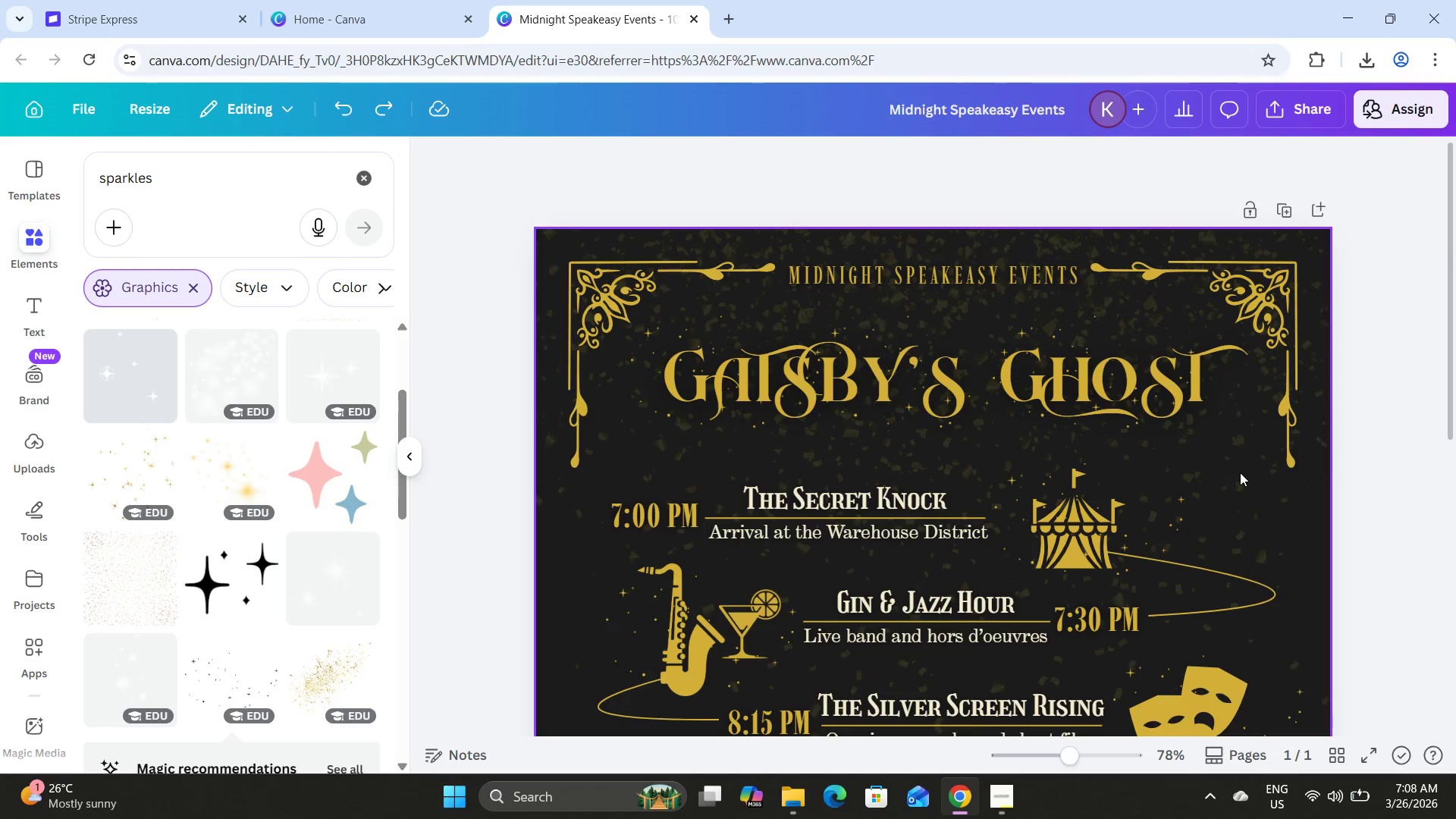 
key(Control+Z)
 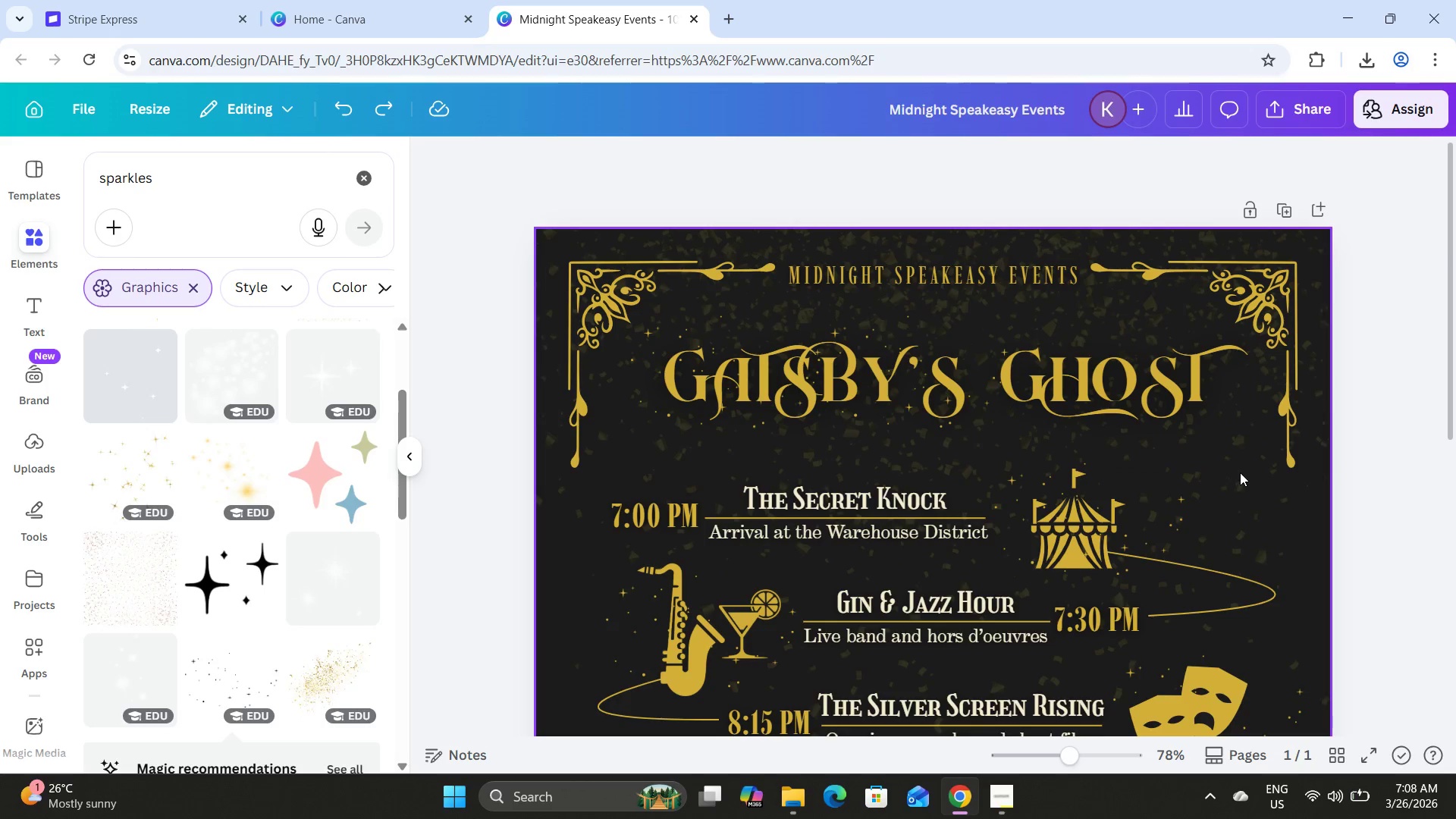 
key(Control+Z)
 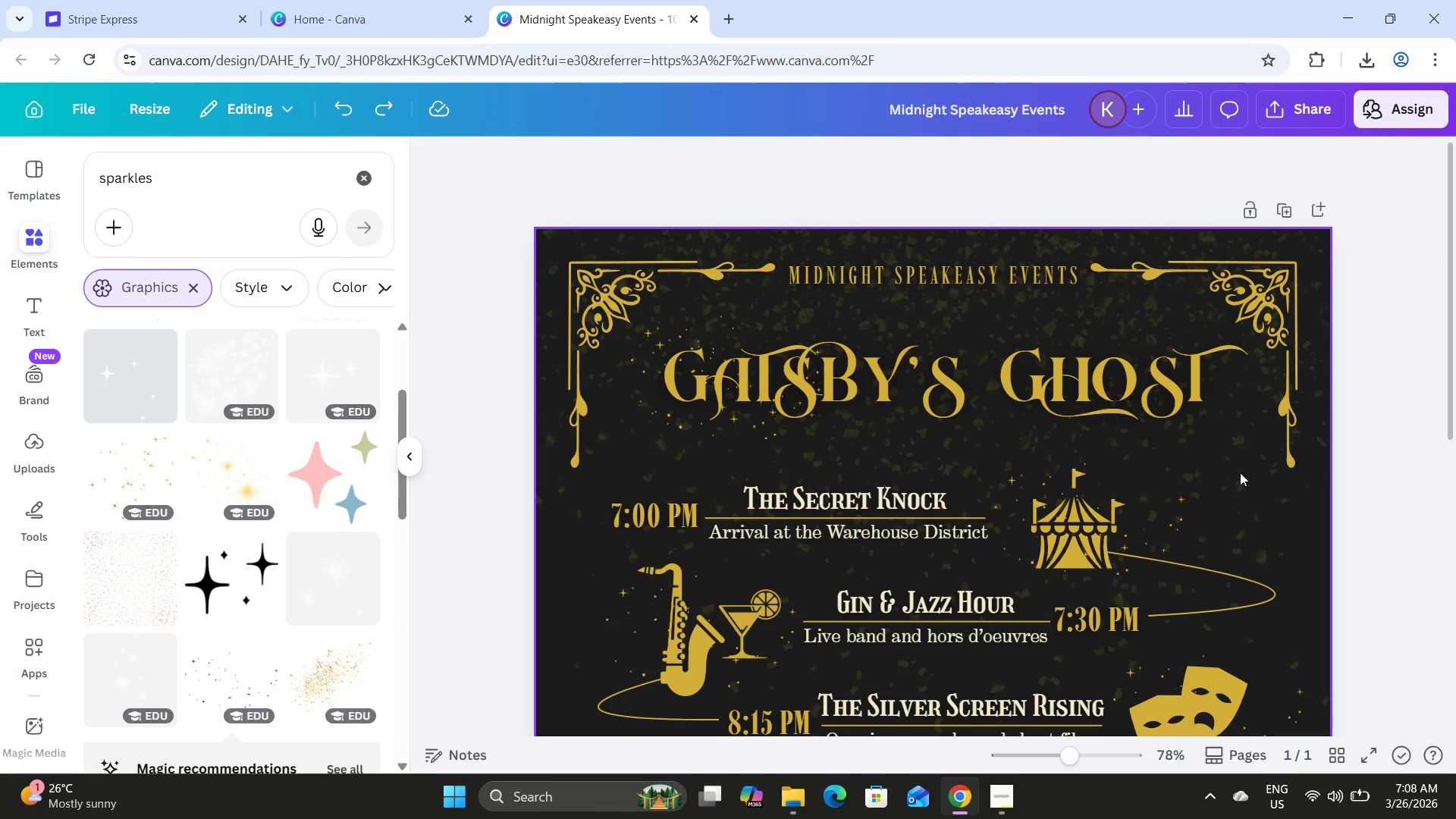 
key(Control+Z)
 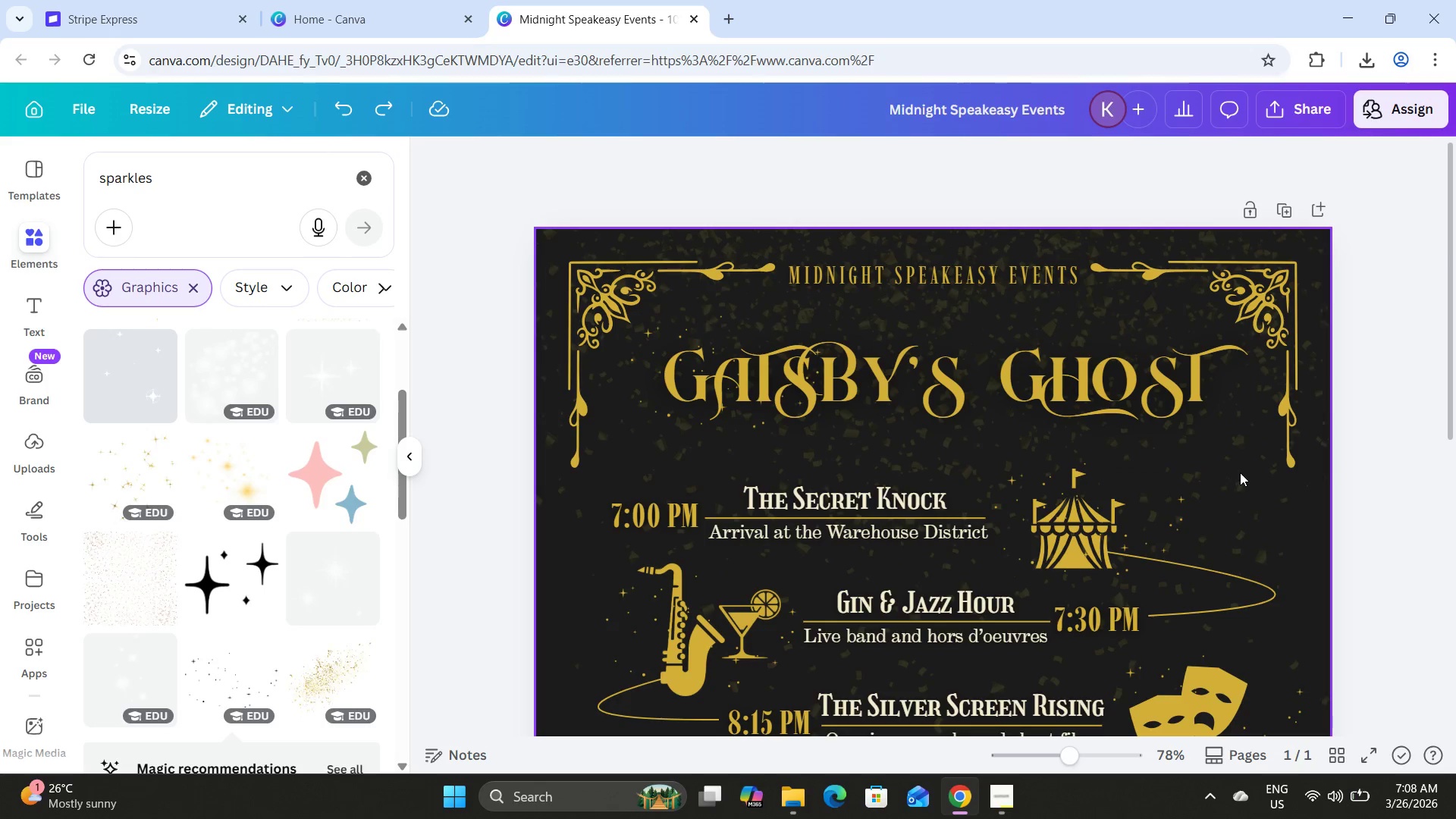 
key(Control+Z)
 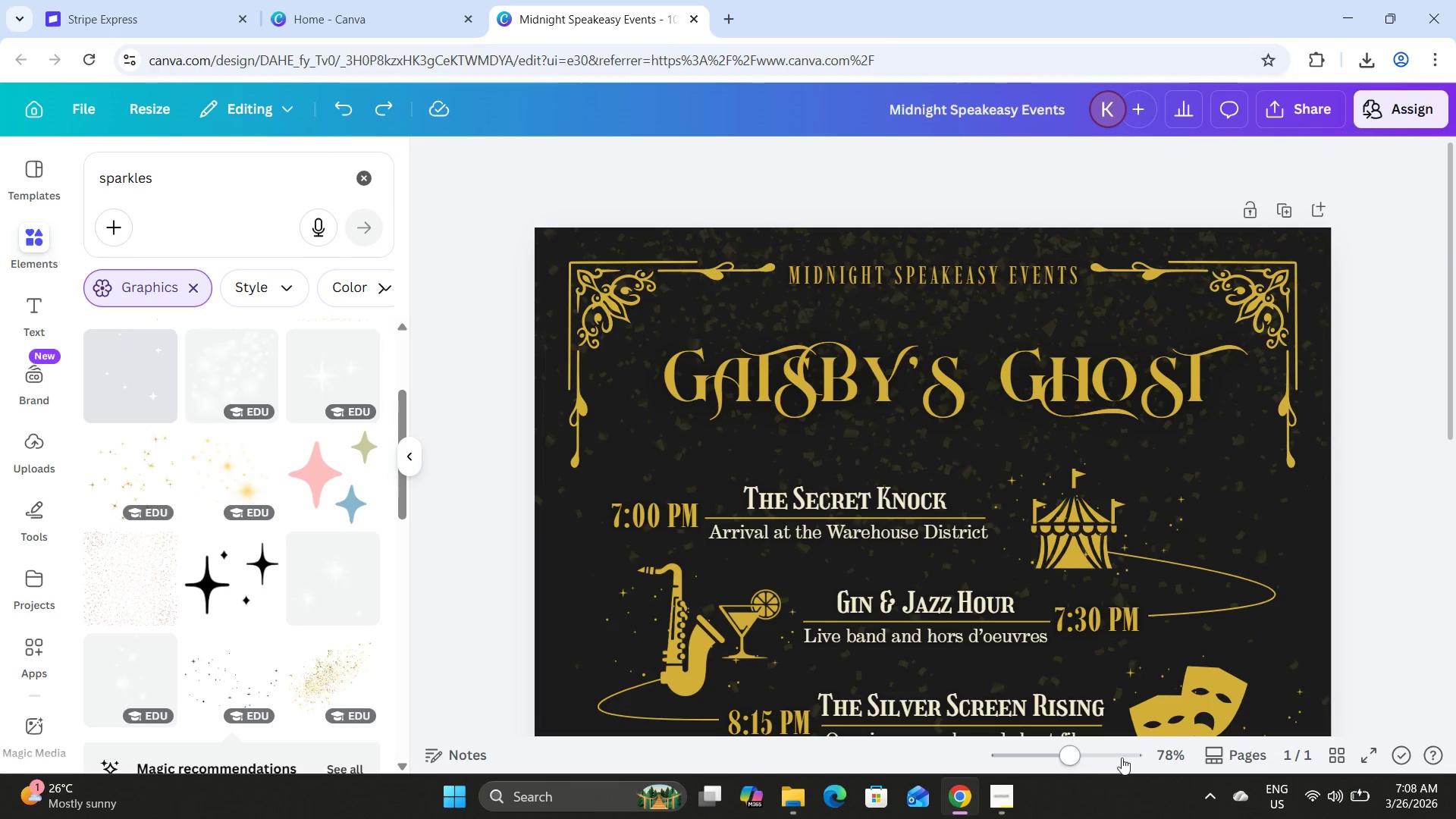 
left_click_drag(start_coordinate=[1069, 752], to_coordinate=[1045, 742])
 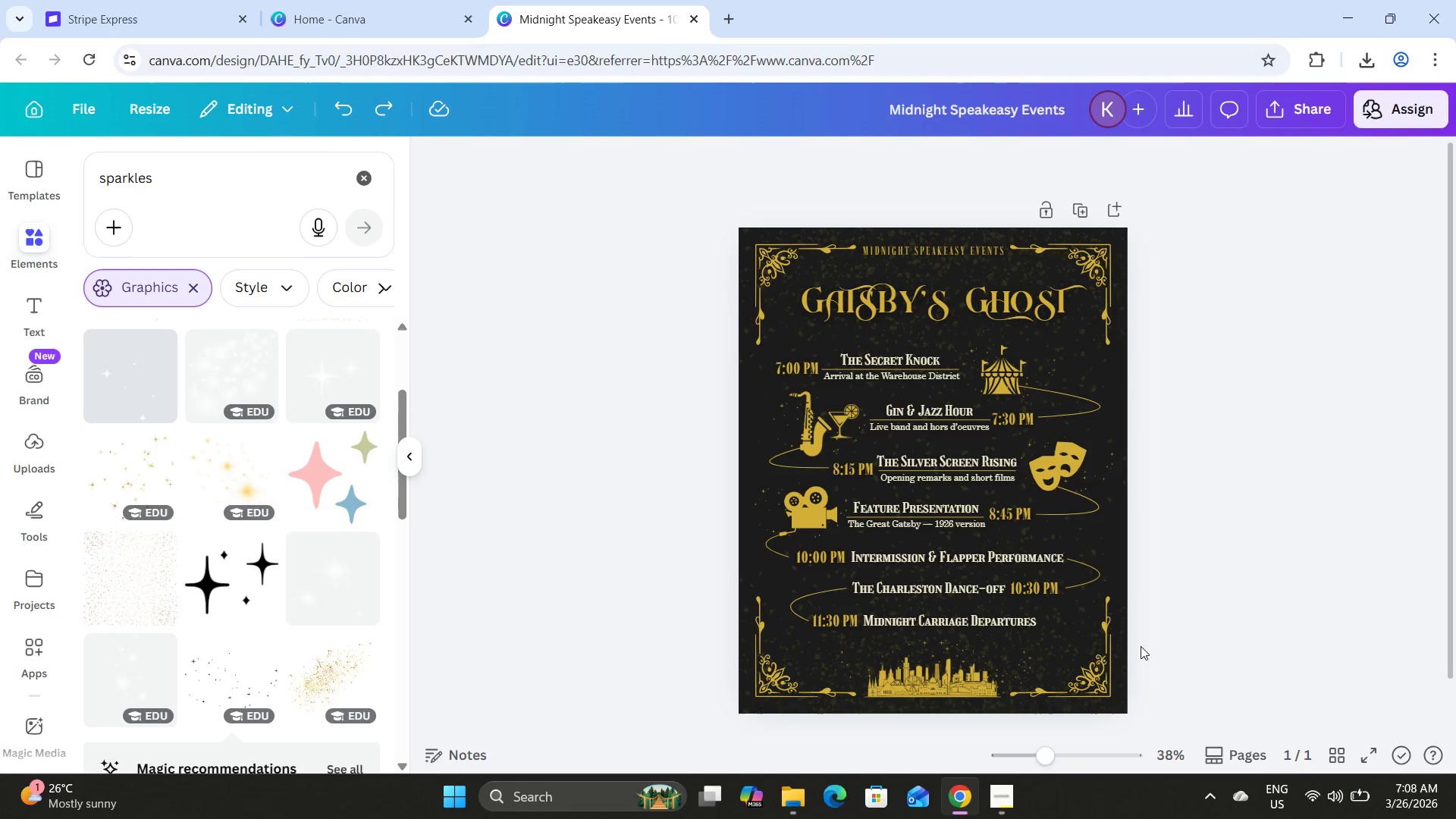 
key(Control+Z)
 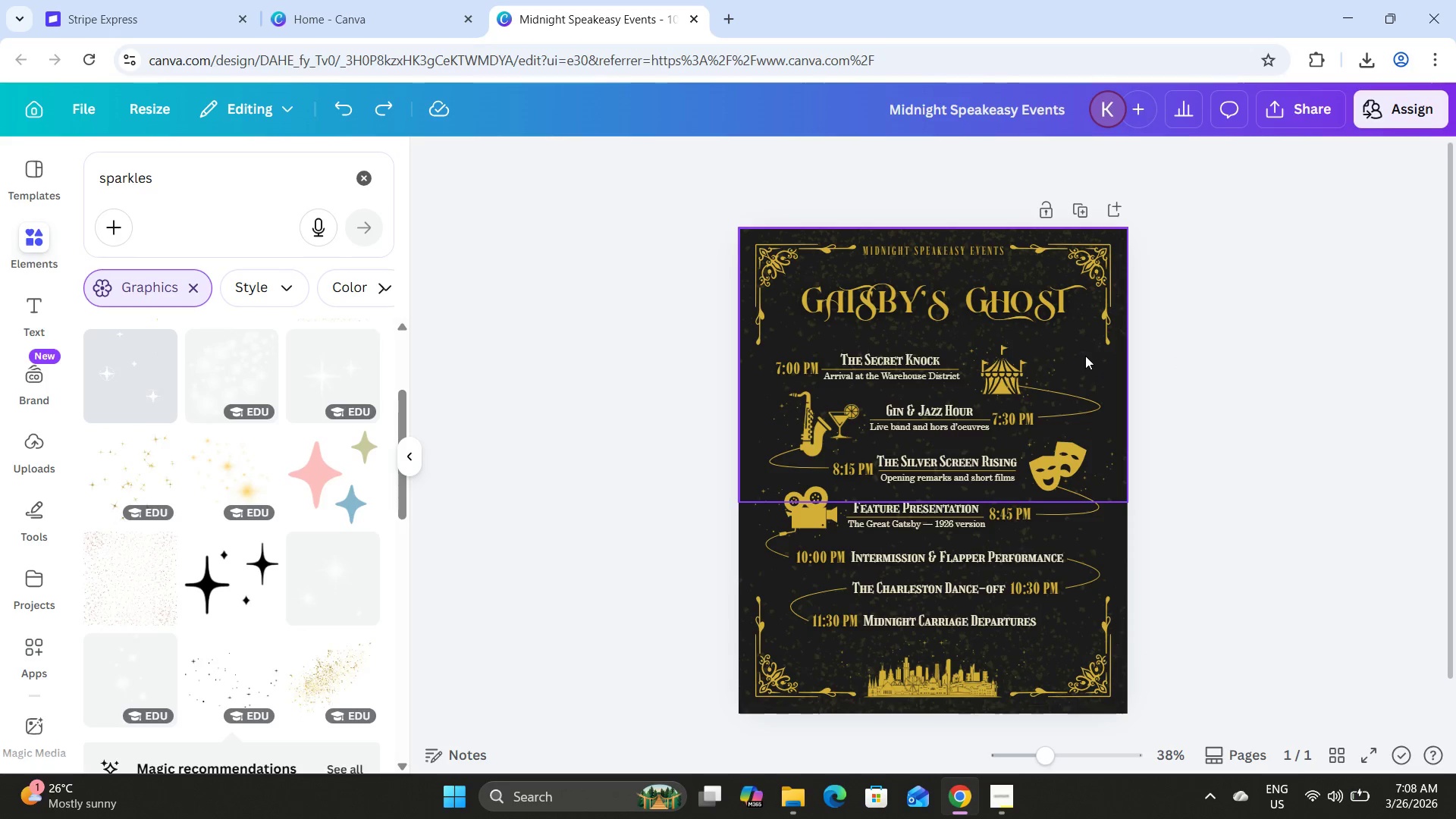 
left_click([1244, 328])